 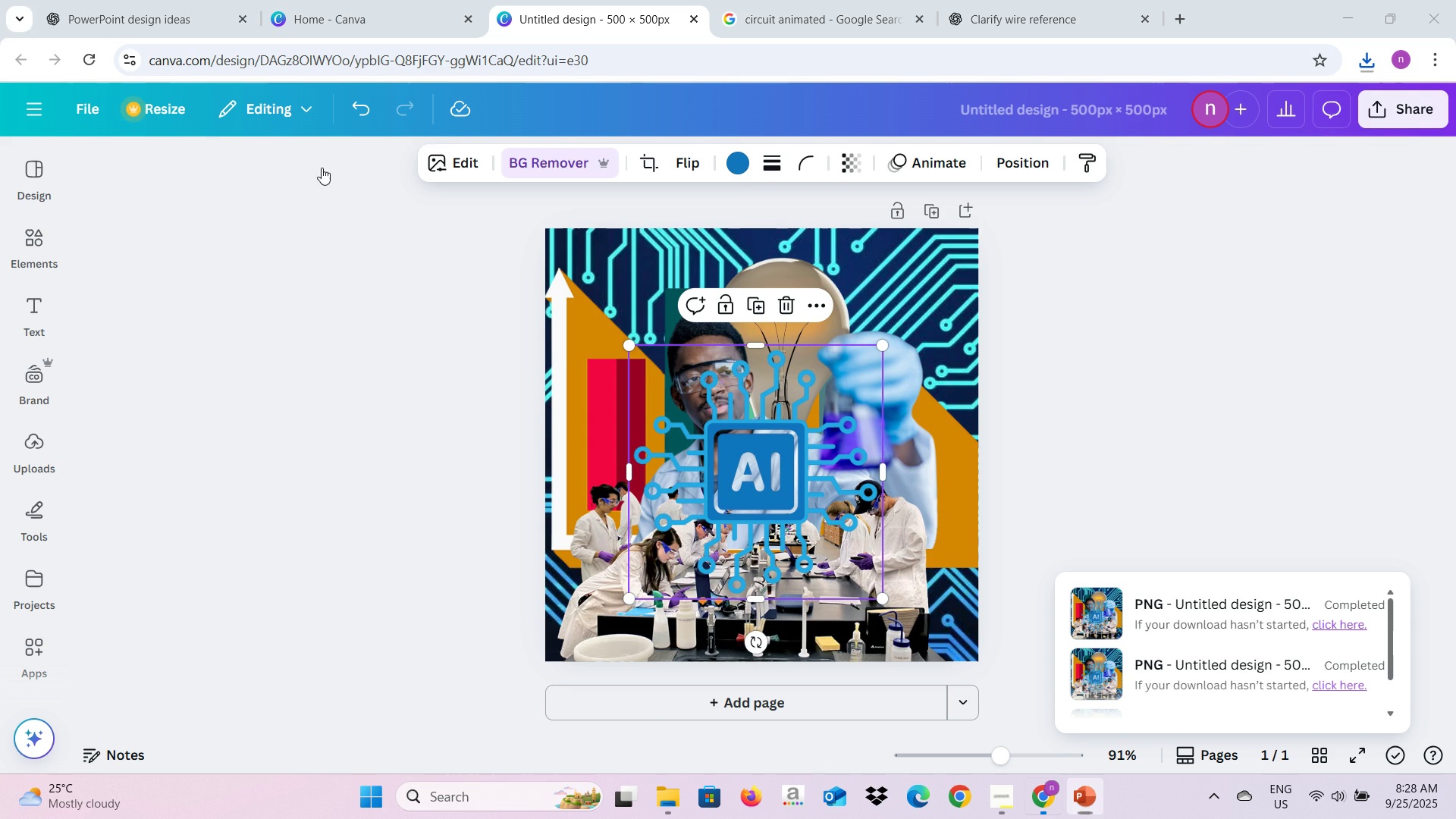 
left_click([797, 0])
 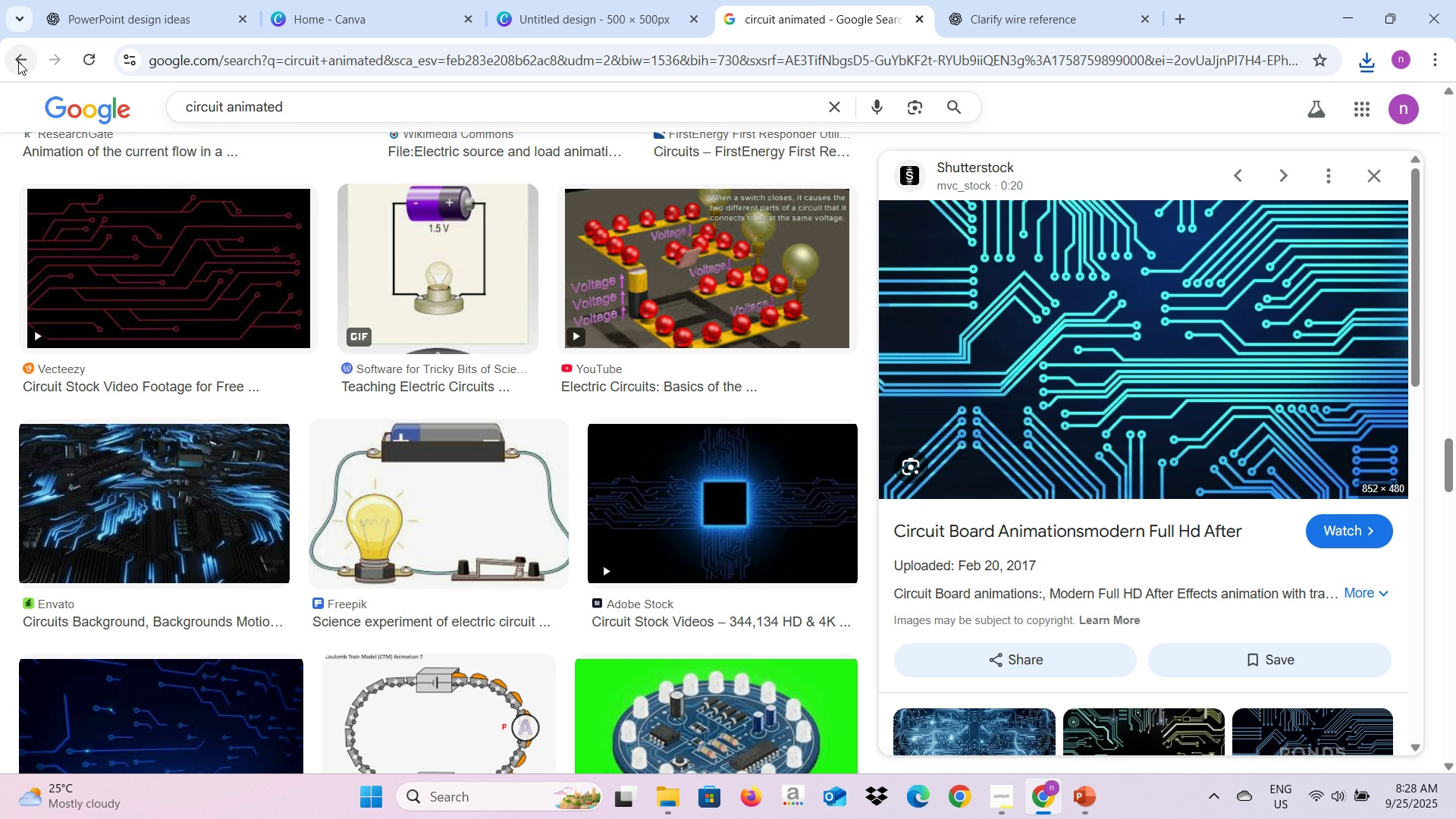 
double_click([18, 61])
 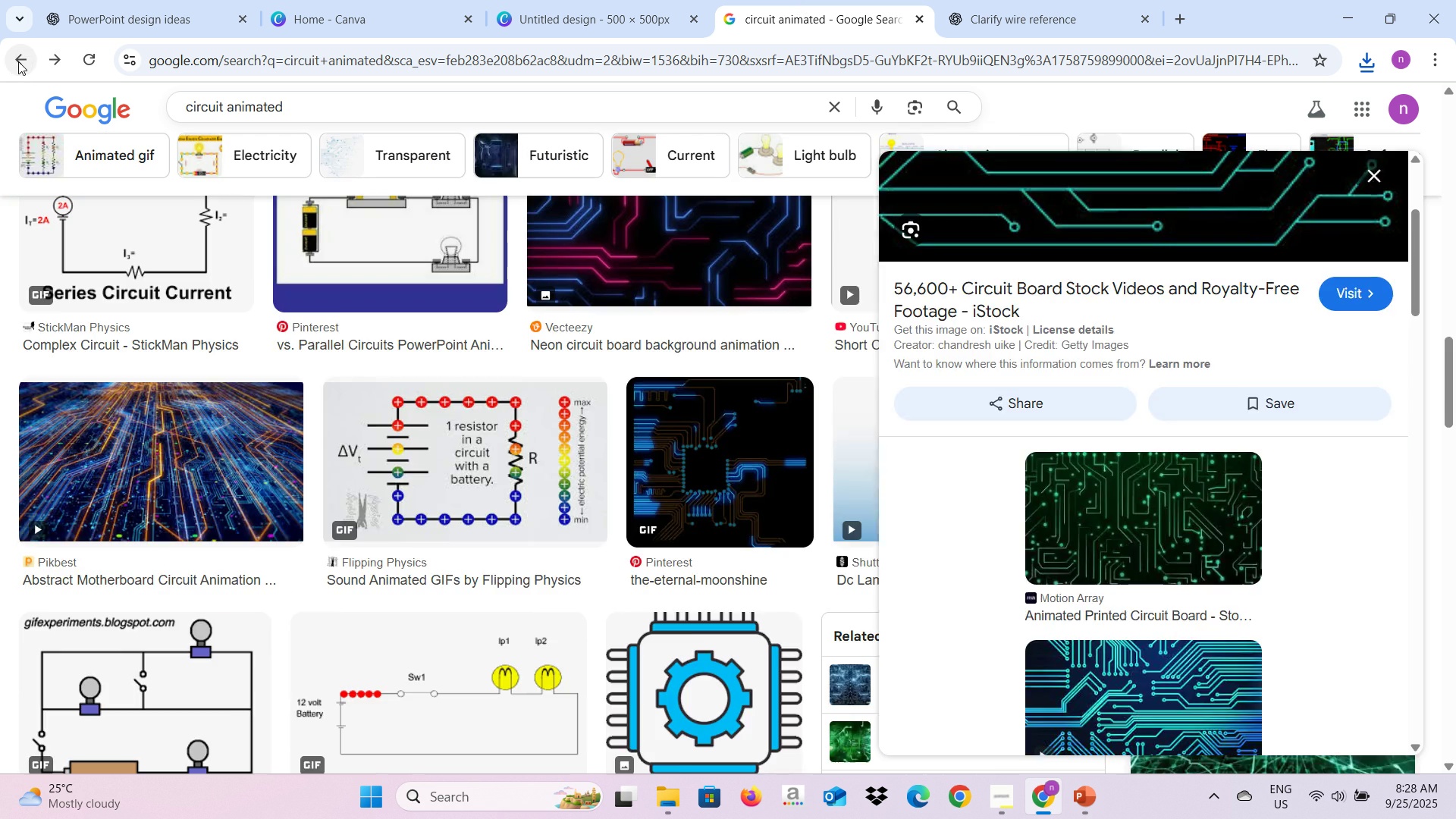 
left_click([18, 61])
 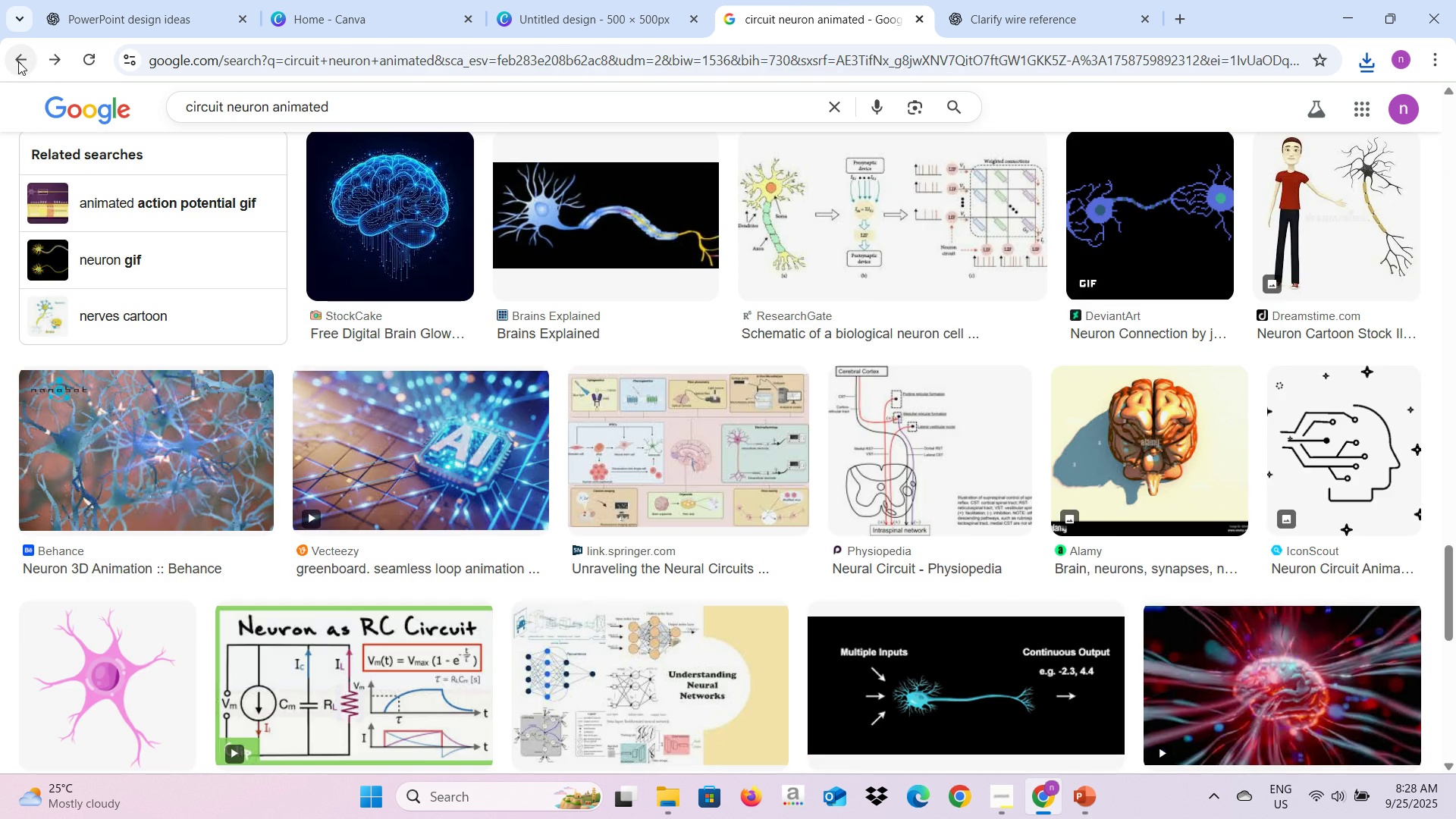 
left_click([18, 61])
 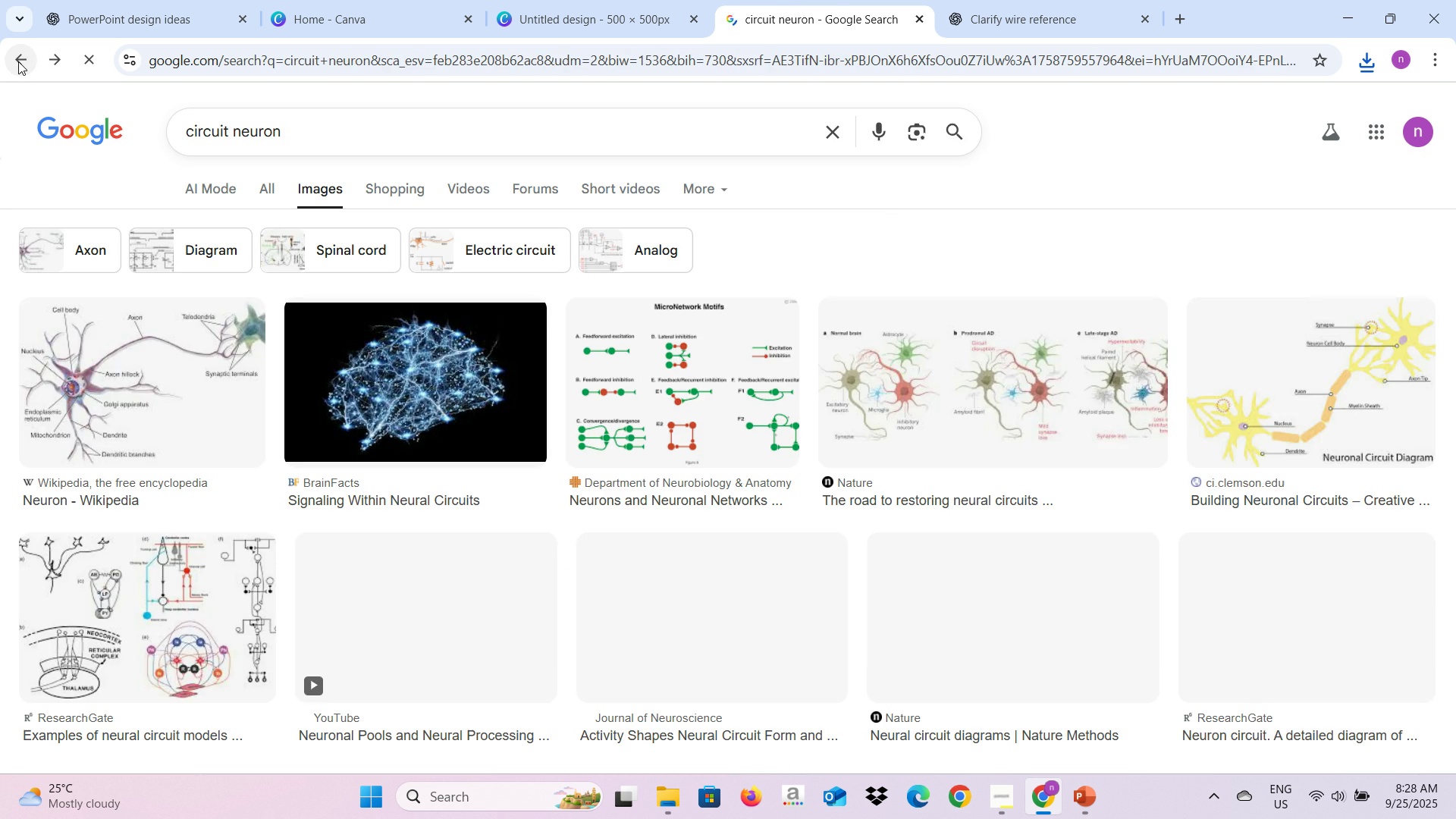 
left_click([18, 61])
 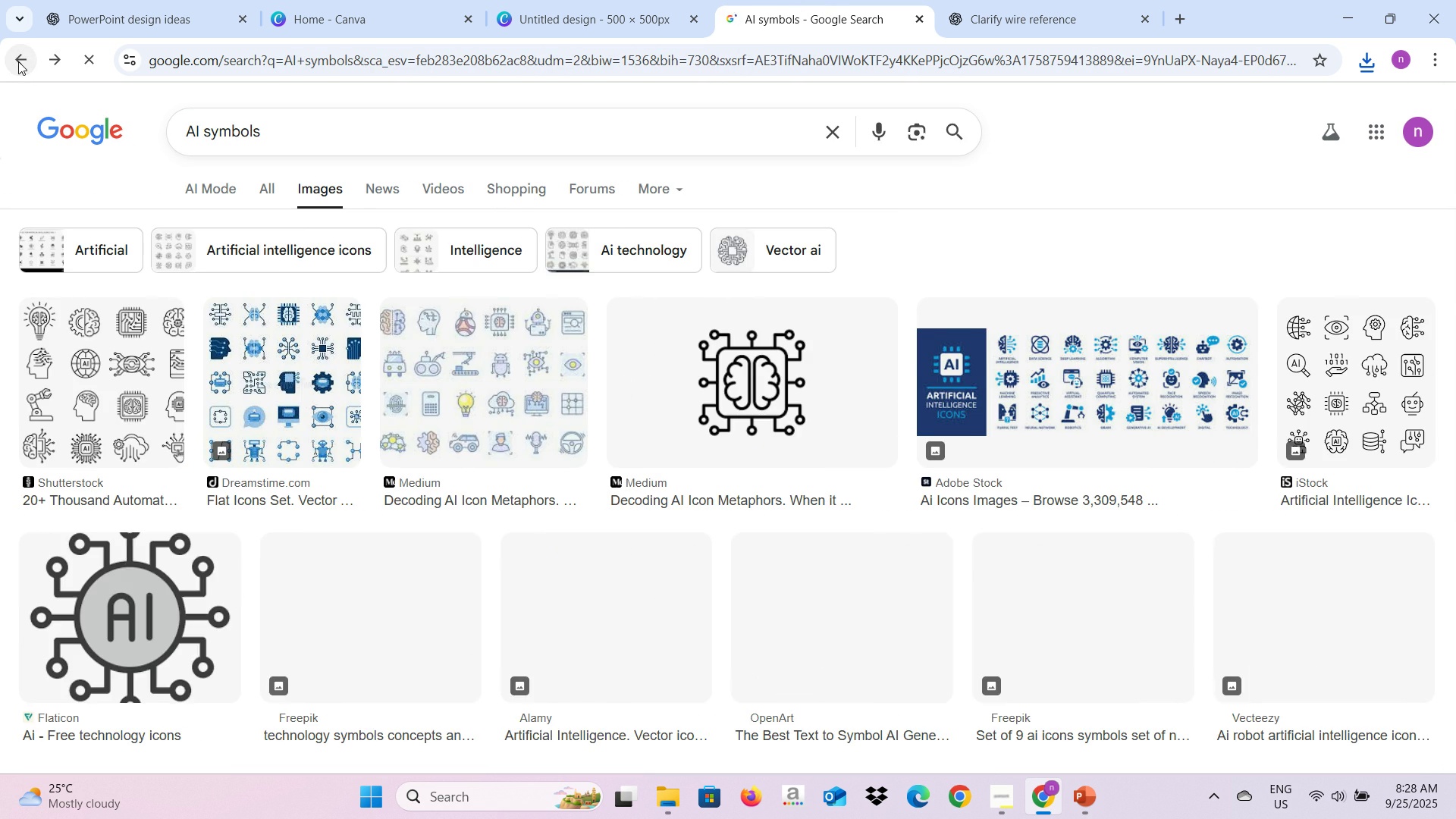 
left_click([18, 61])
 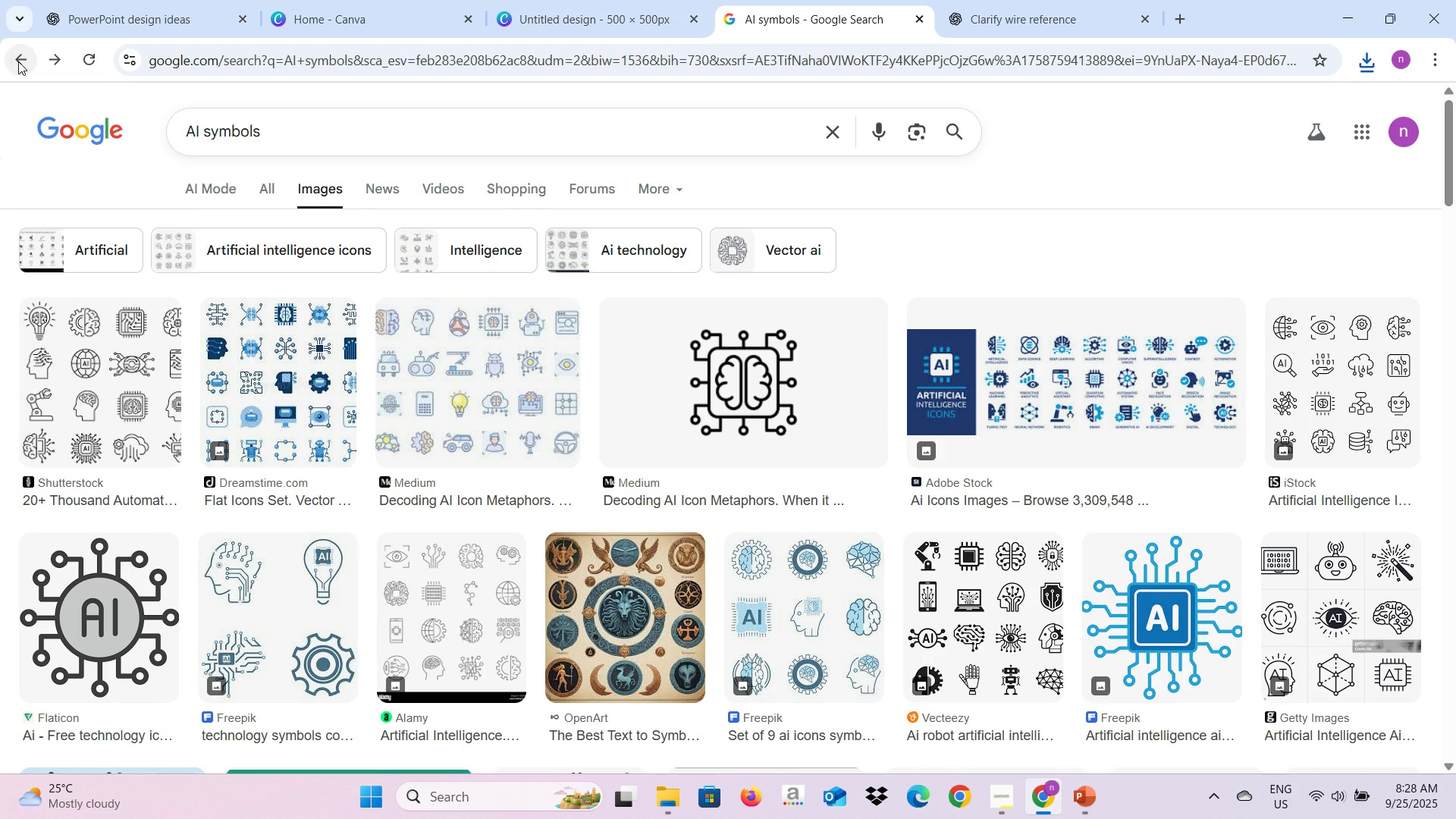 
left_click([18, 61])
 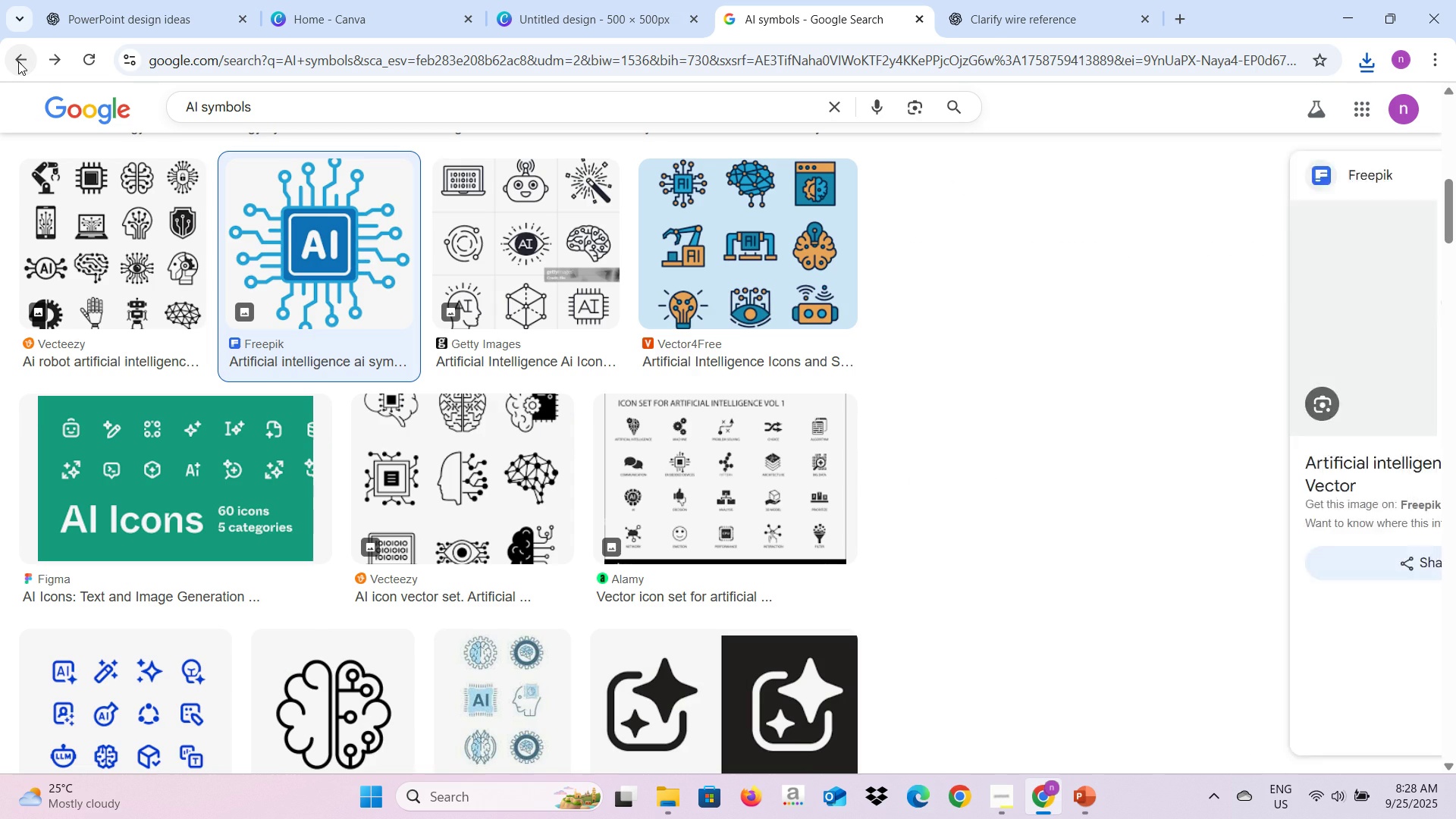 
left_click([18, 61])
 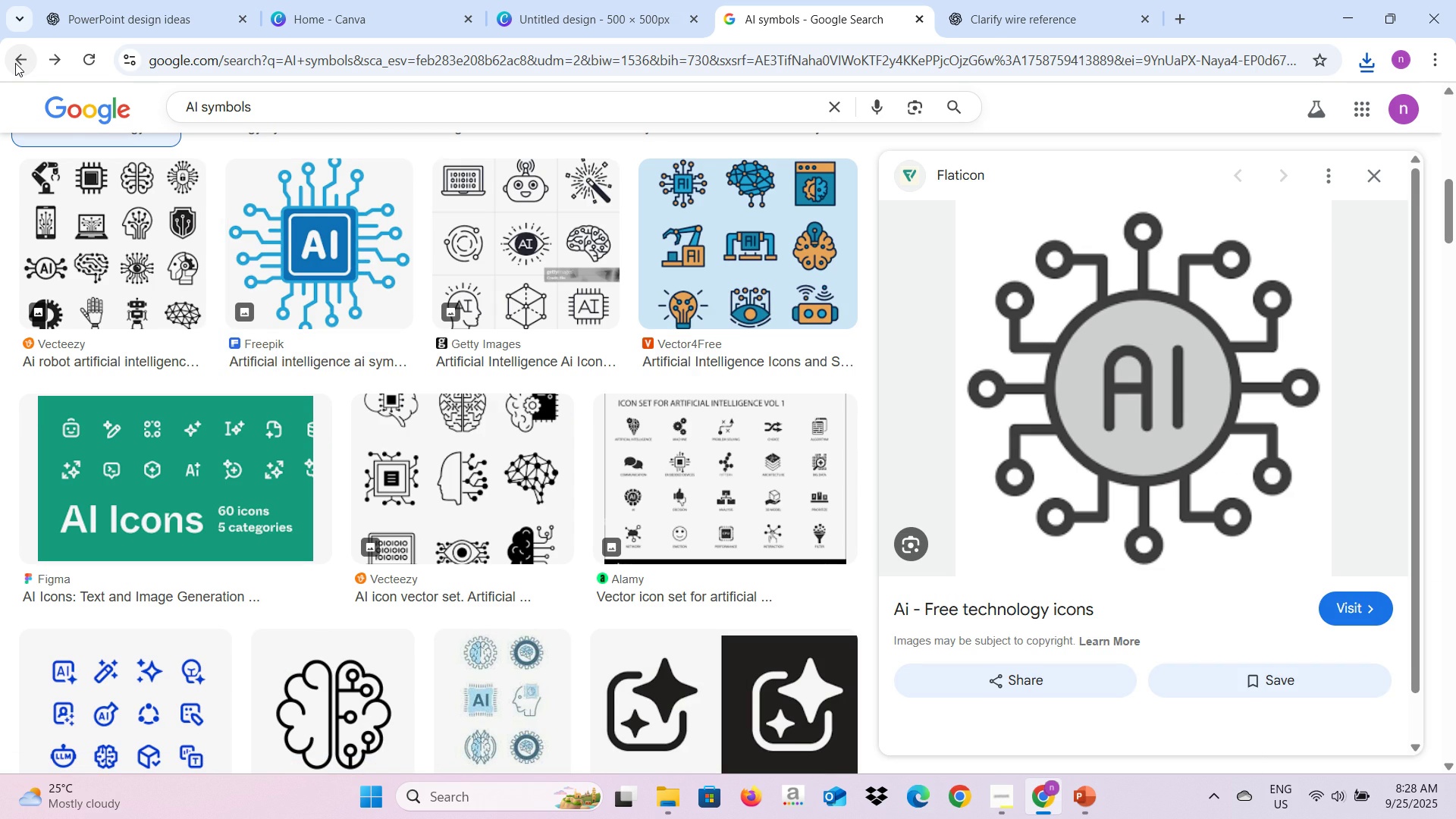 
left_click([15, 63])
 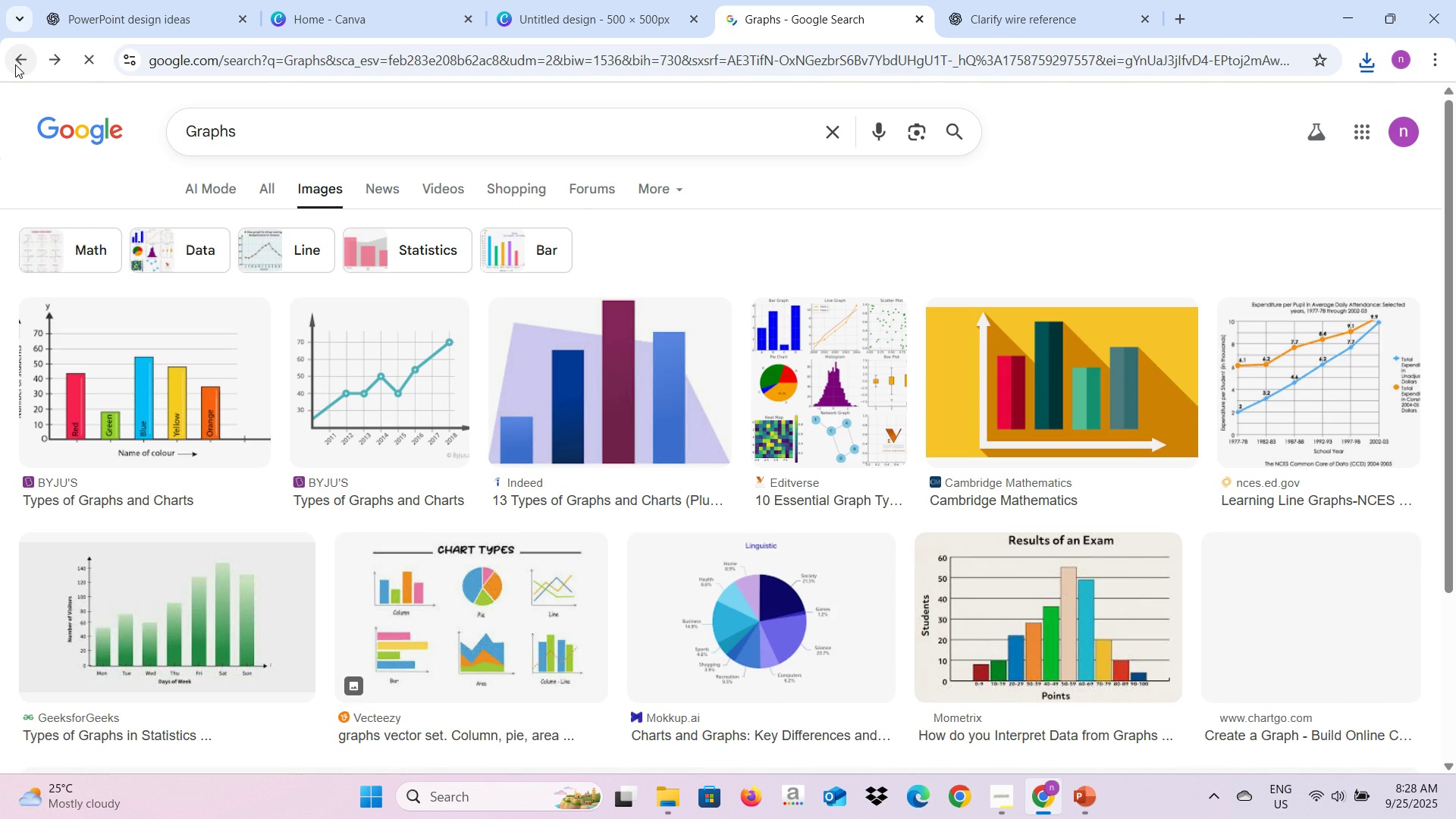 
left_click([20, 67])
 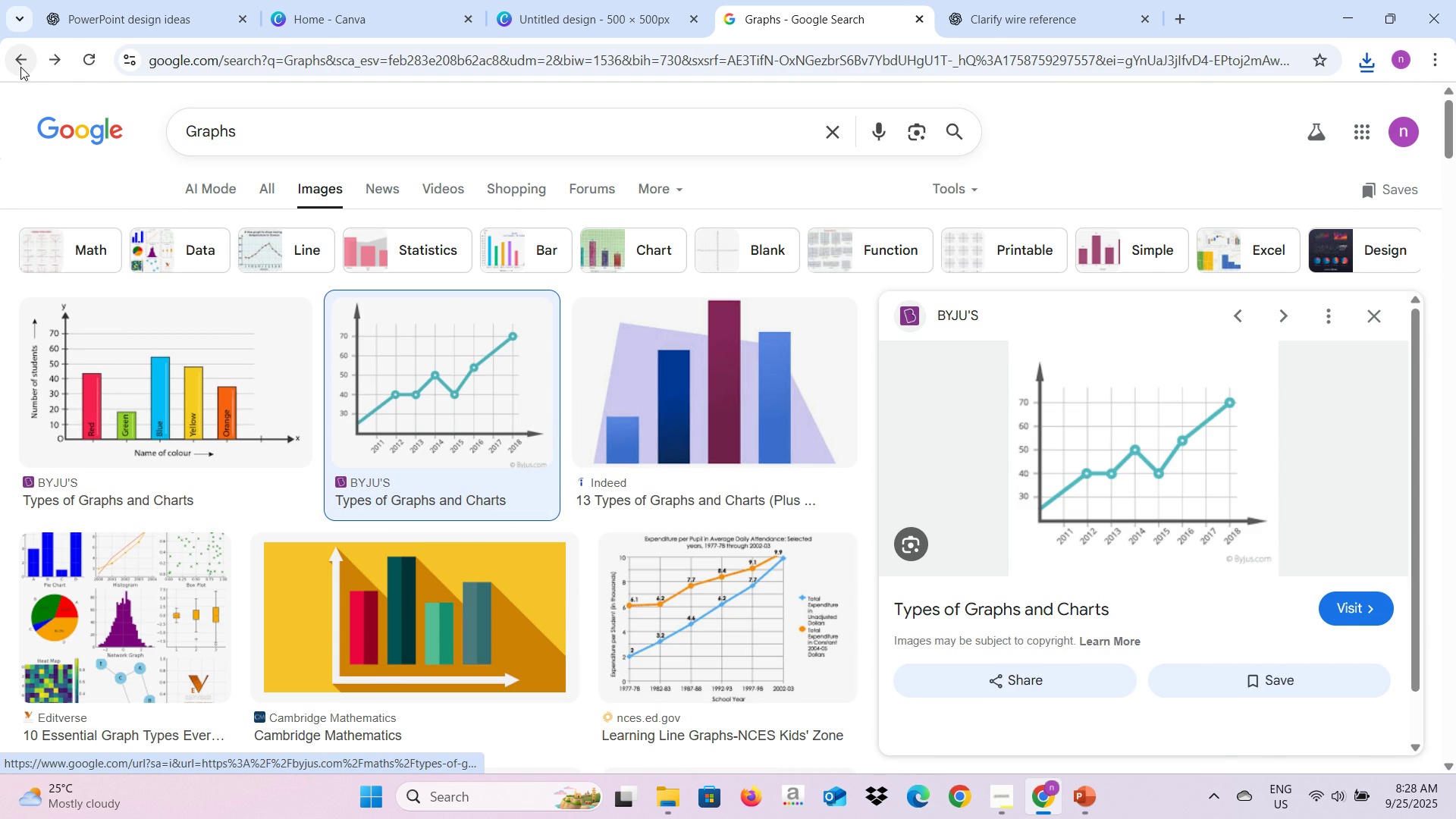 
left_click([20, 67])
 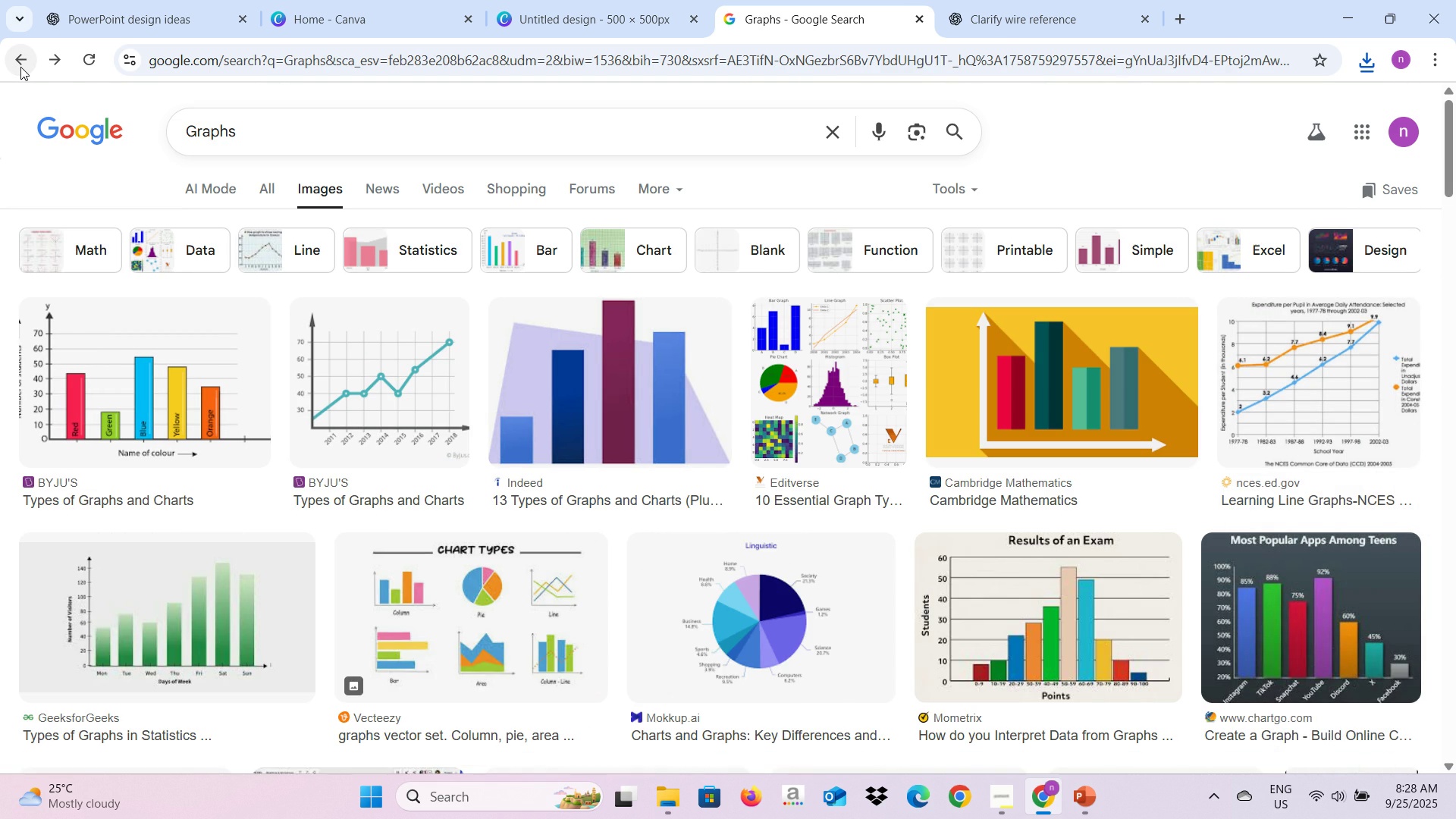 
left_click([20, 67])
 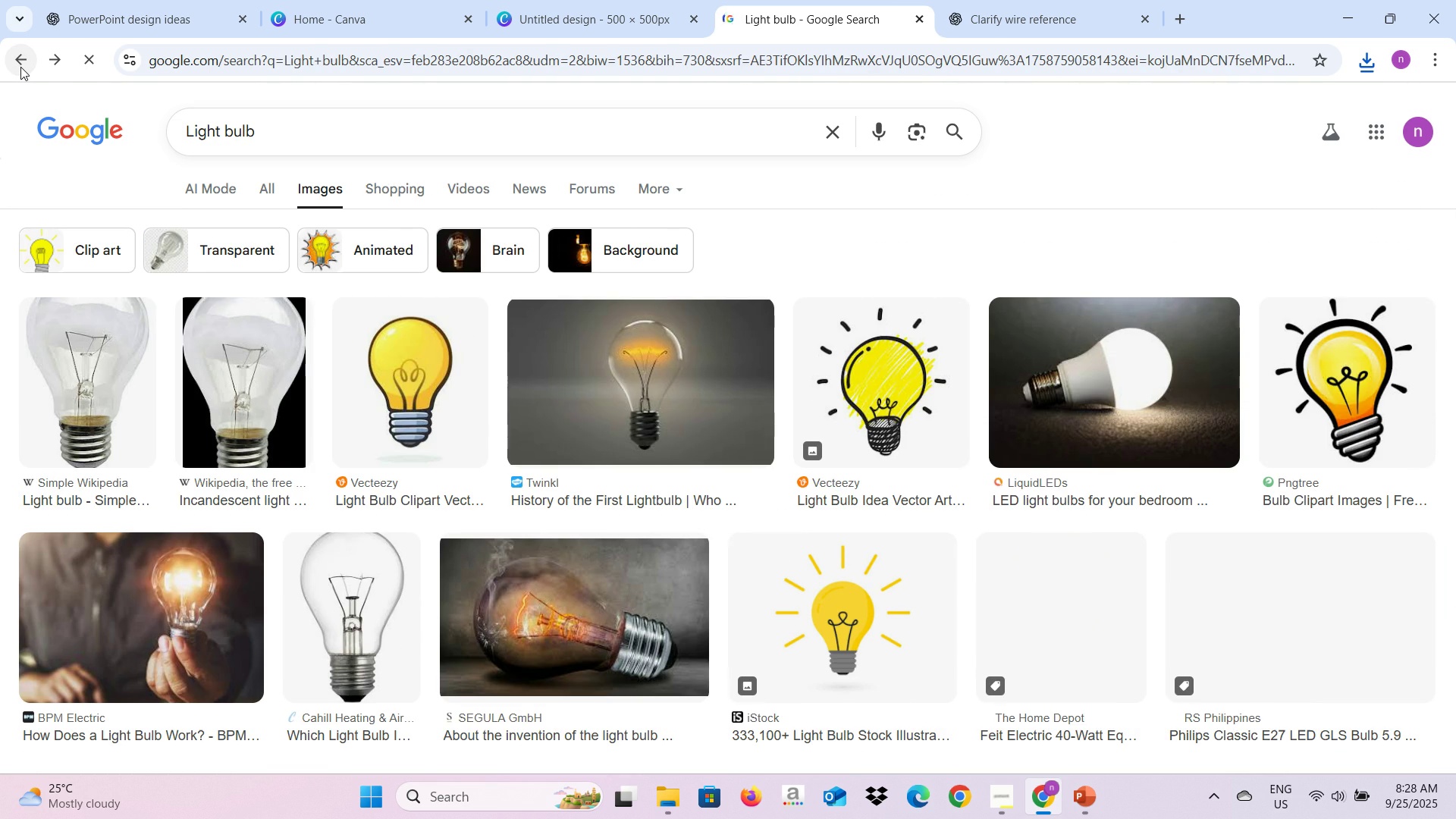 
left_click([20, 67])
 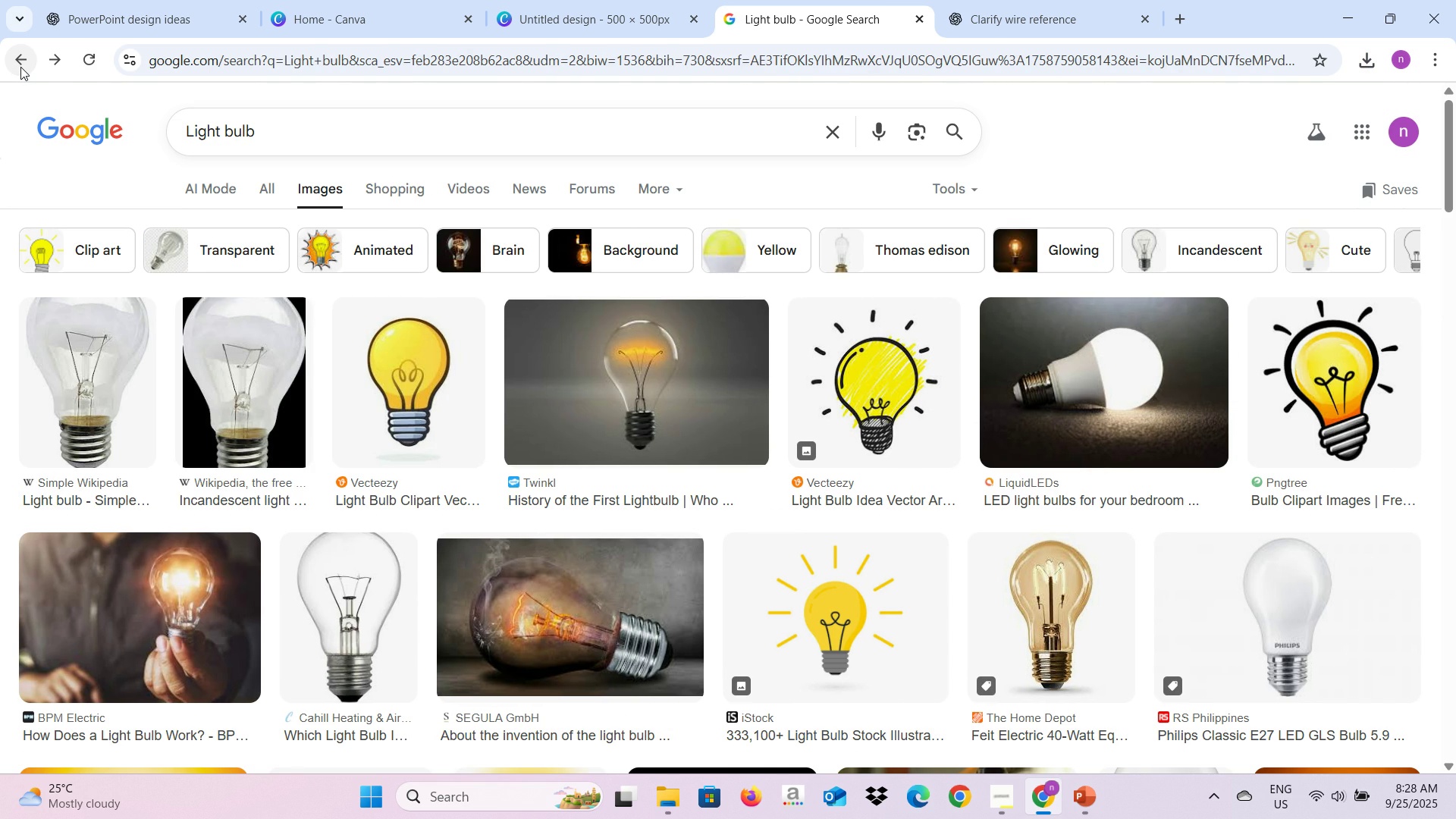 
left_click([20, 67])
 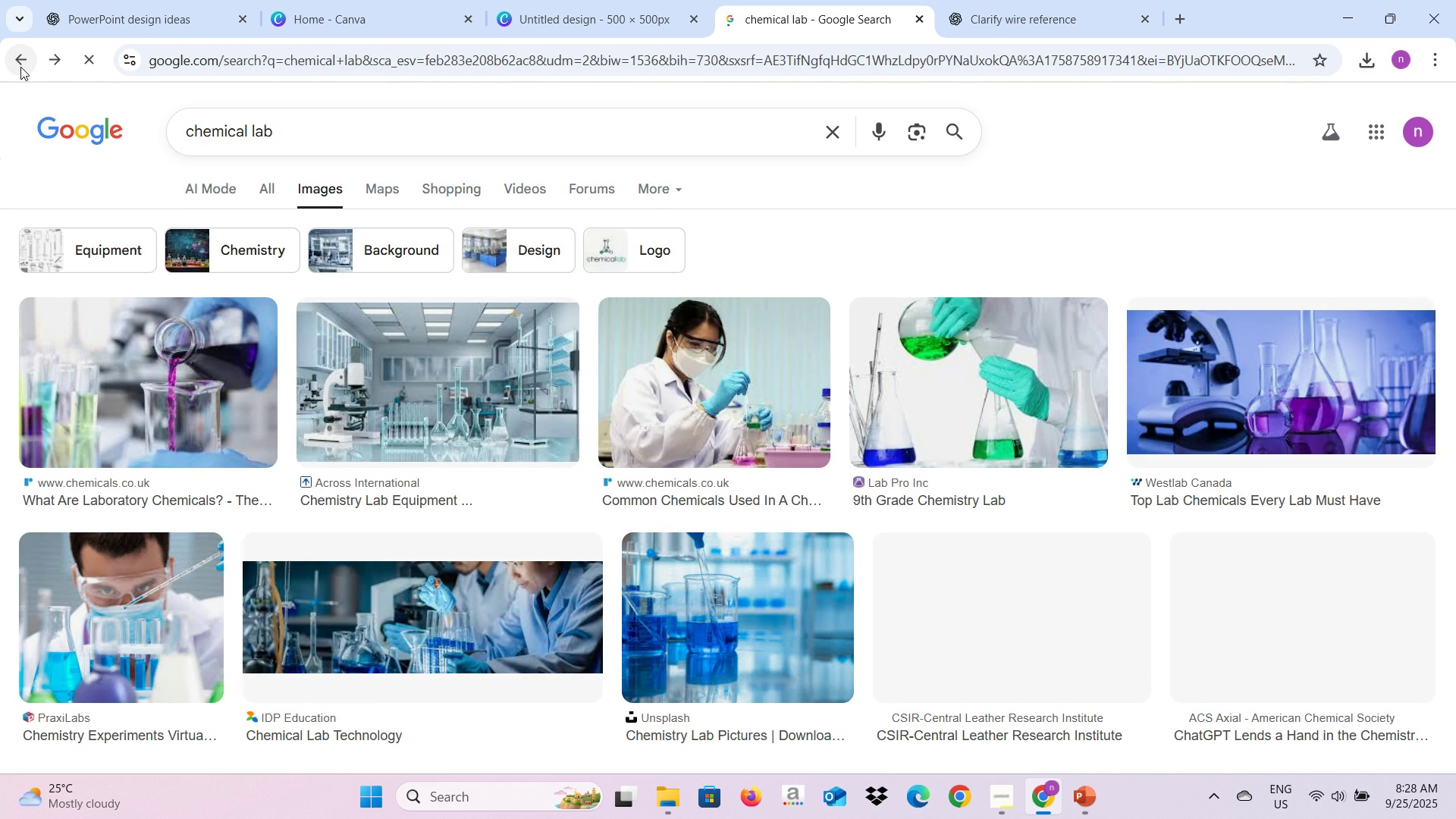 
left_click([20, 67])
 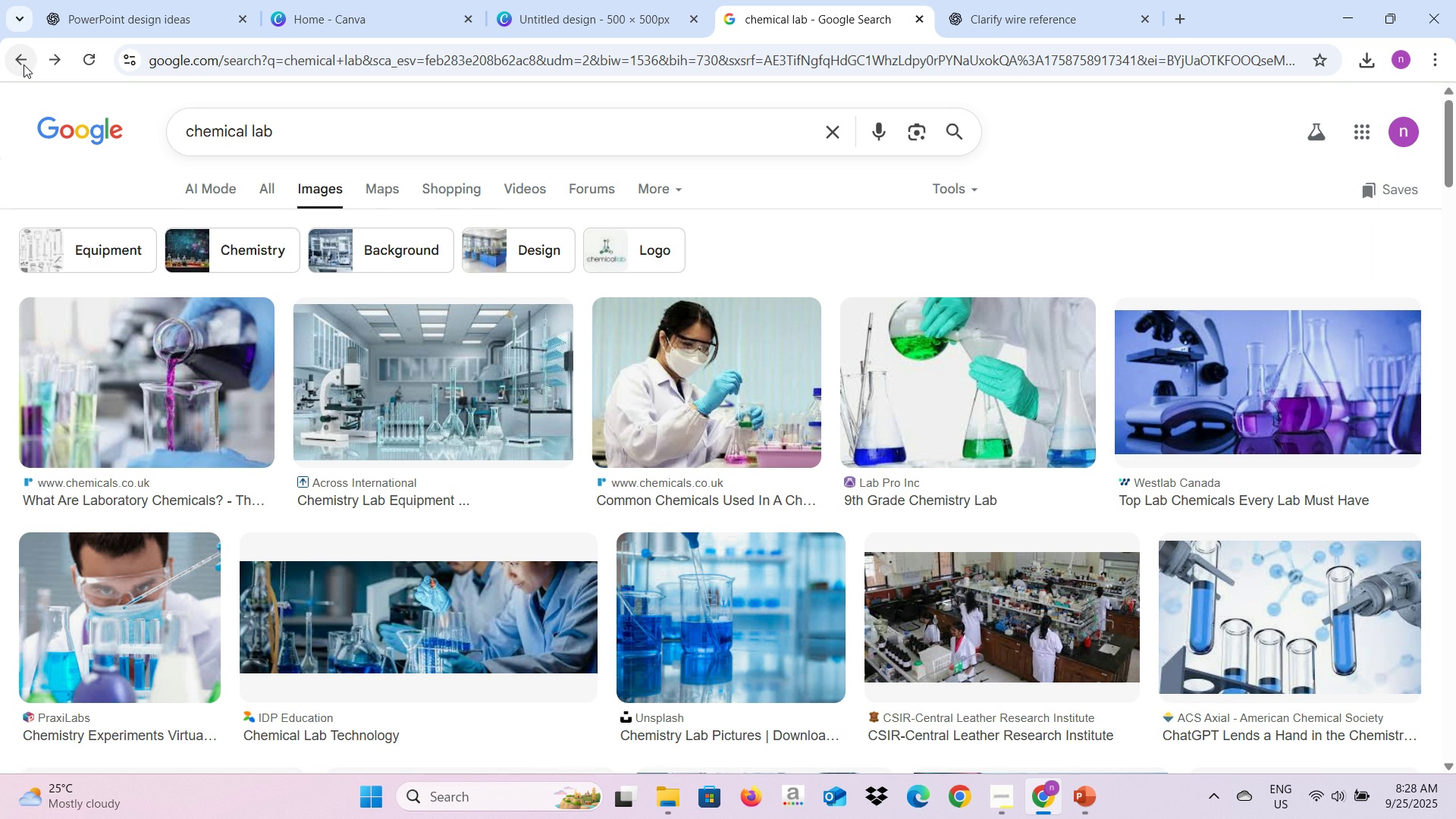 
left_click([24, 64])
 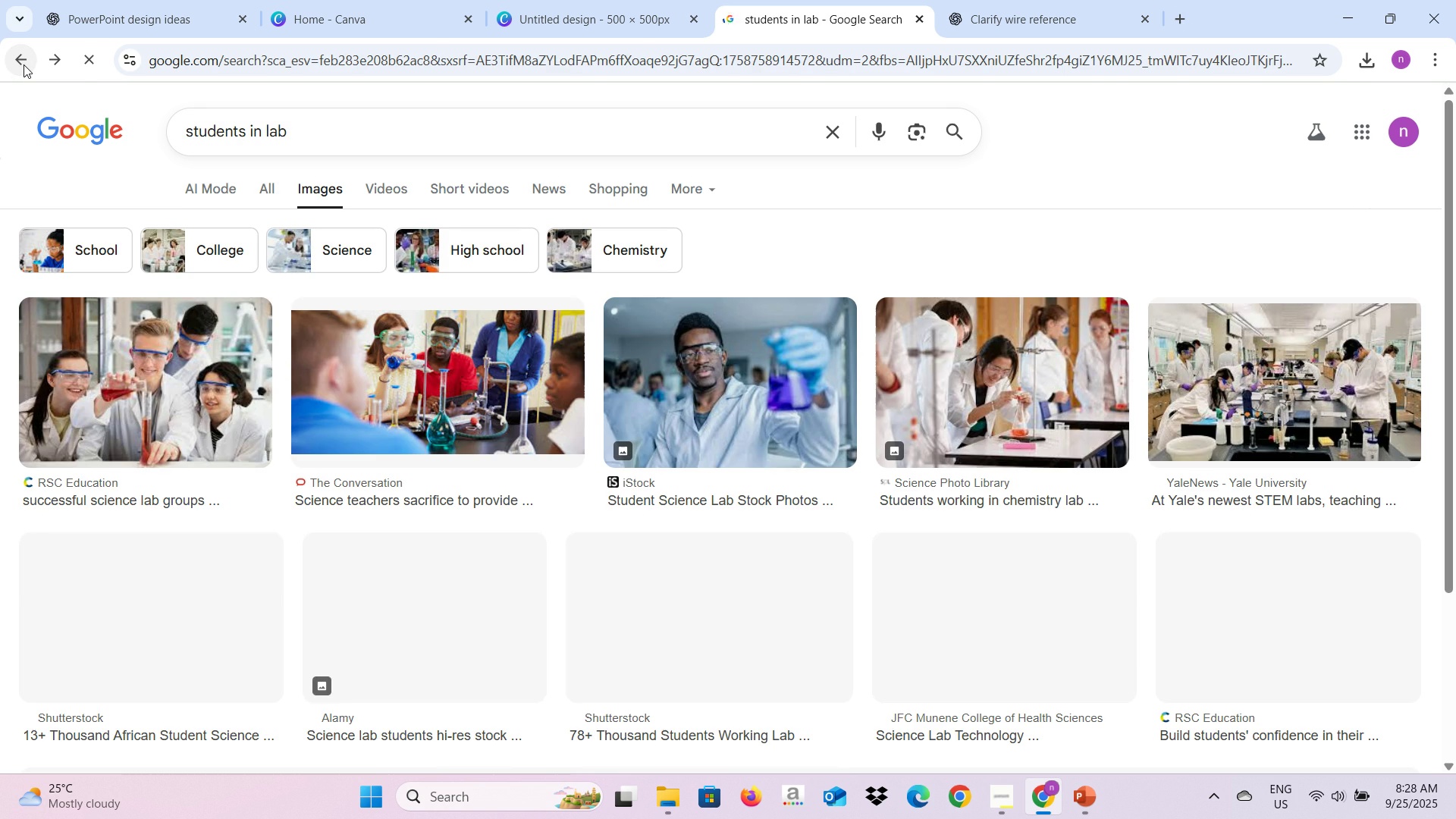 
left_click([24, 64])
 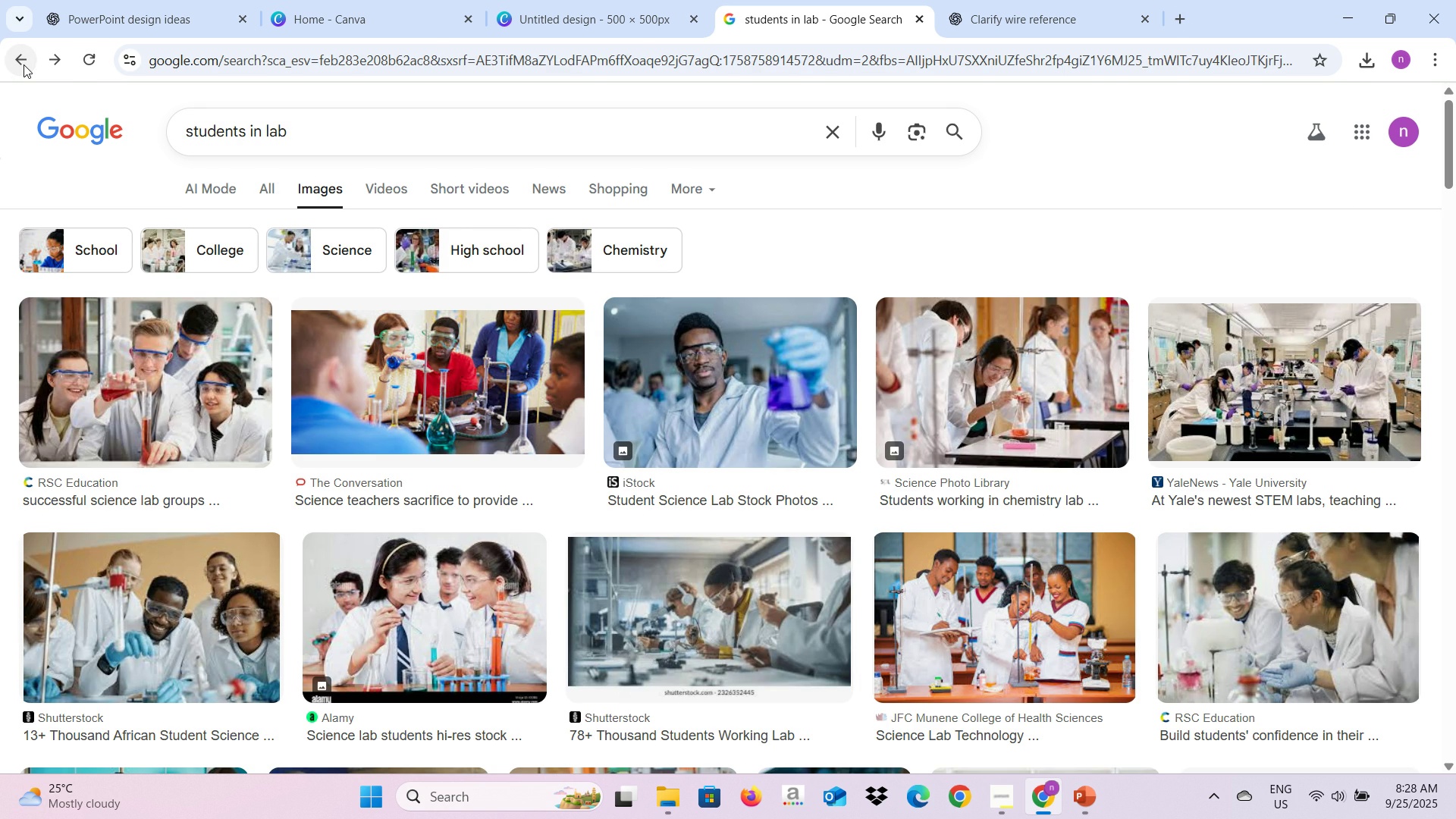 
left_click([24, 64])
 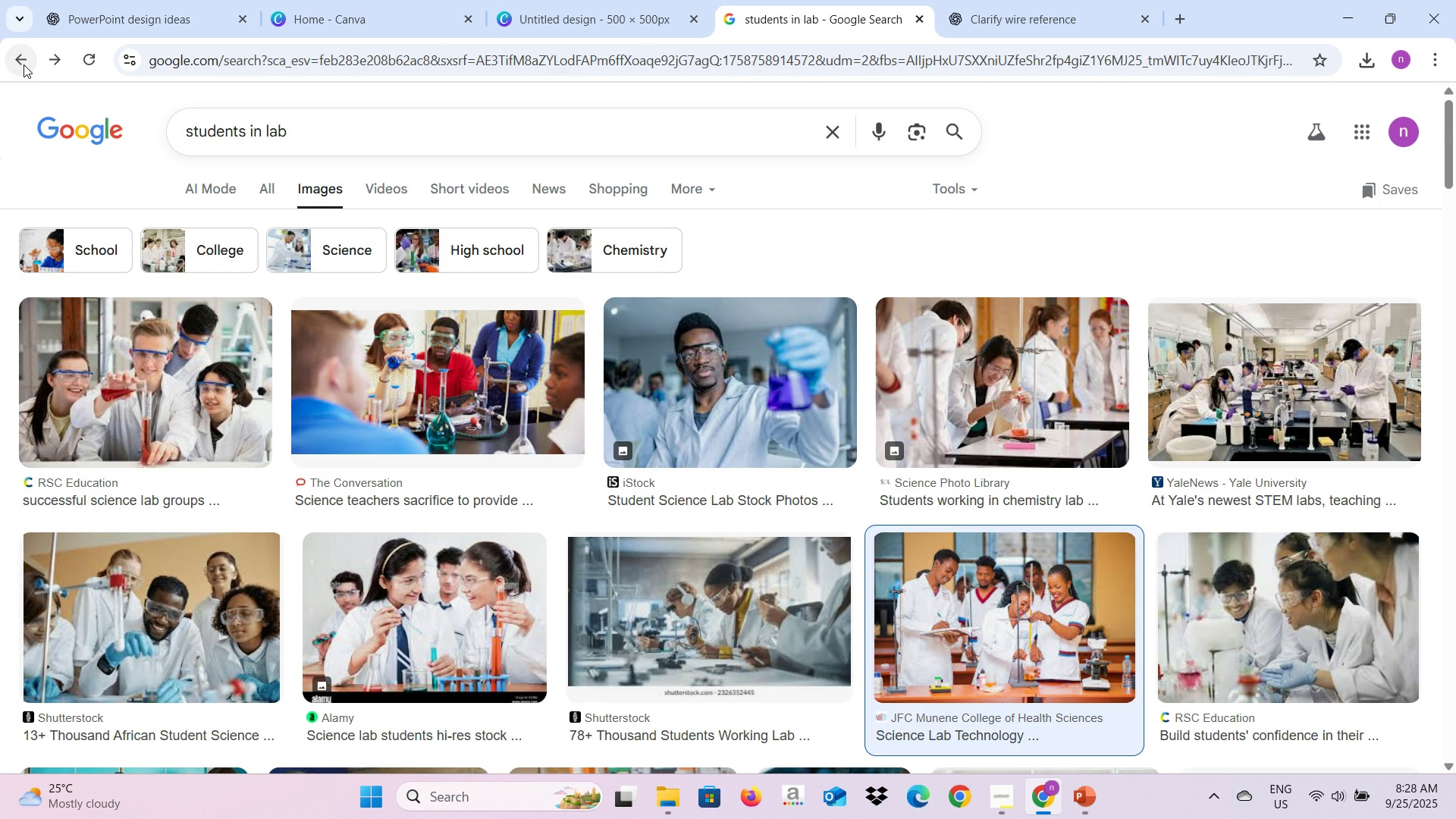 
left_click([24, 64])
 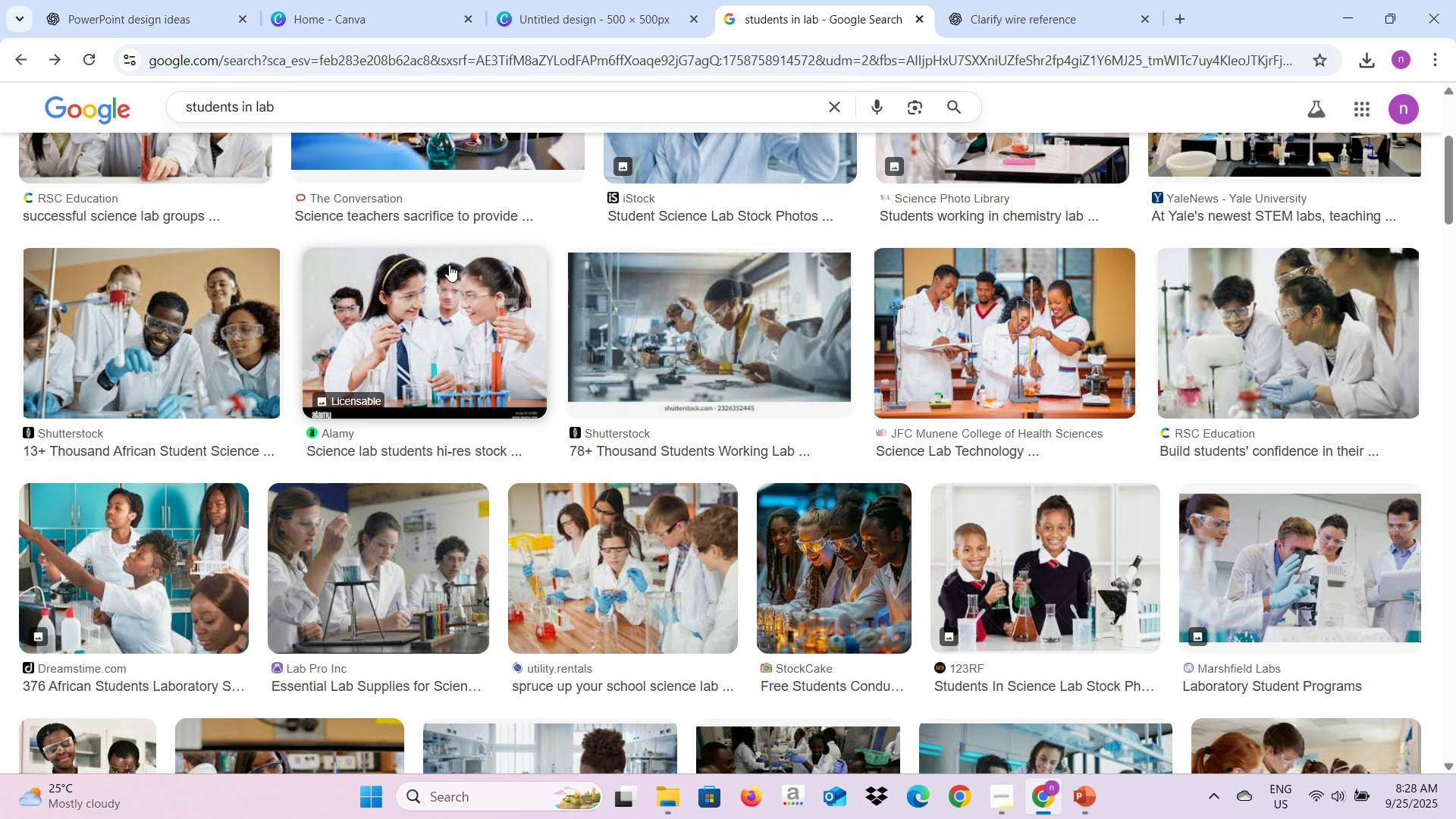 
scroll: coordinate [418, 348], scroll_direction: up, amount: 5.0
 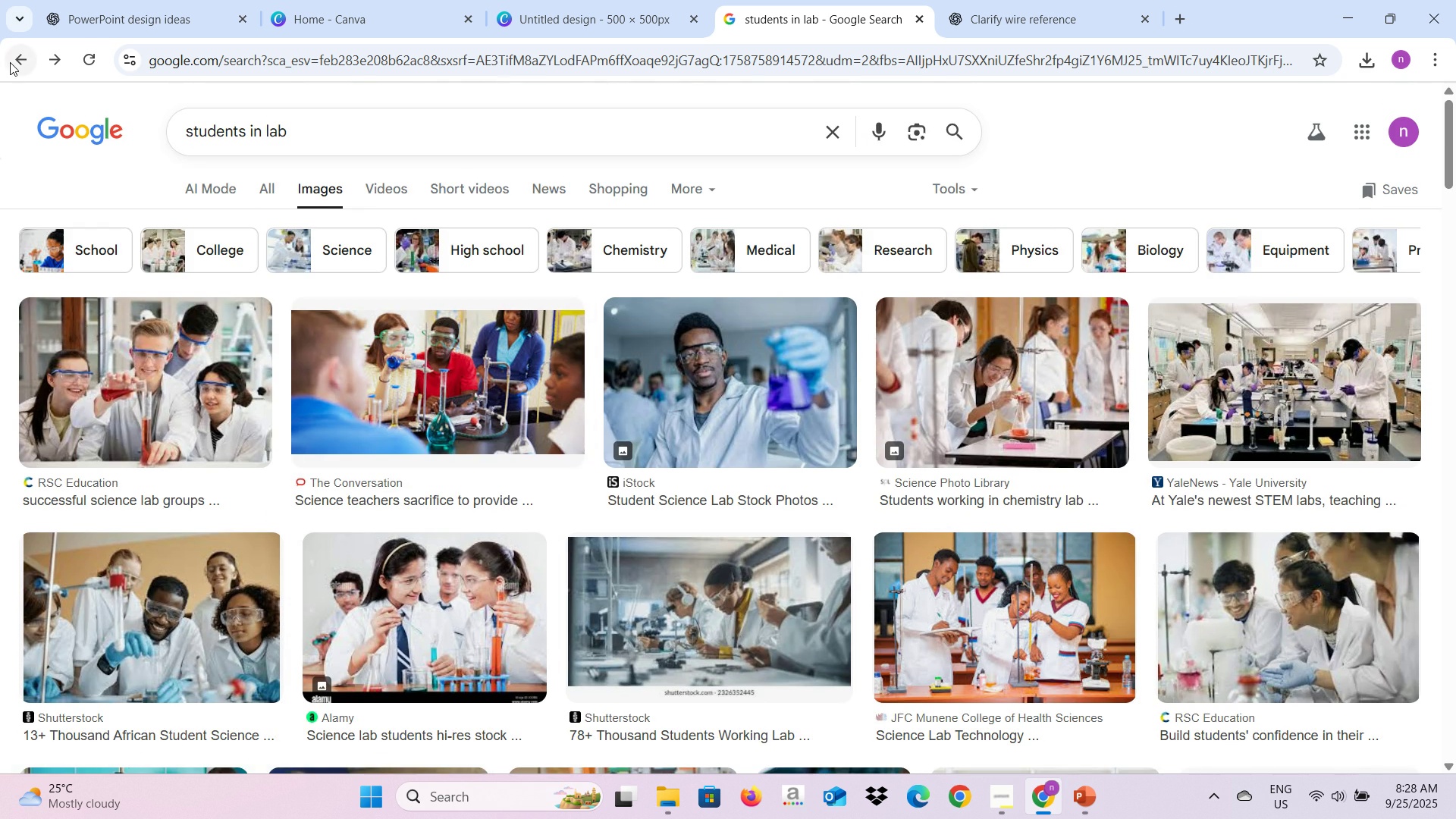 
left_click([10, 62])
 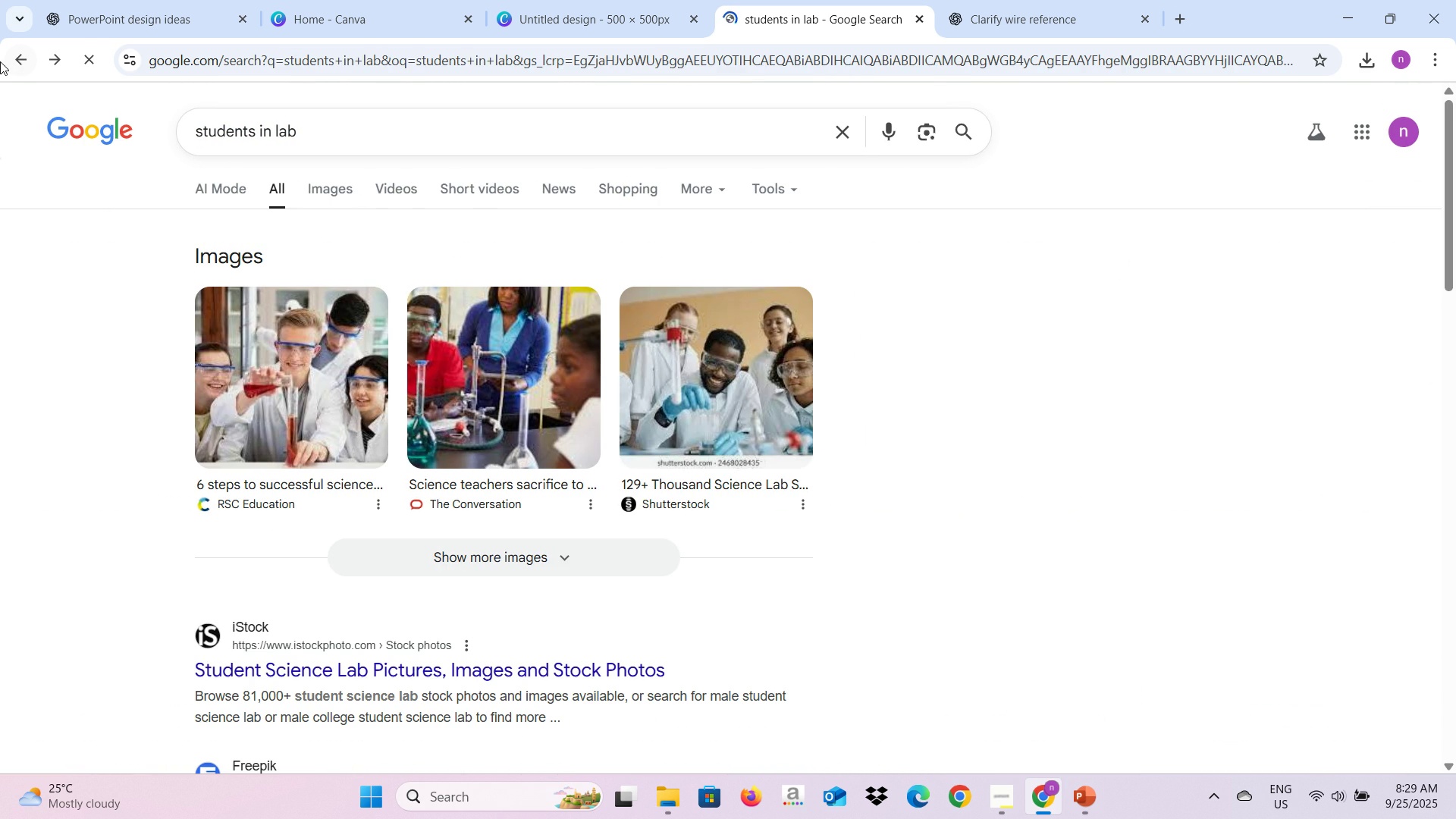 
left_click([8, 62])
 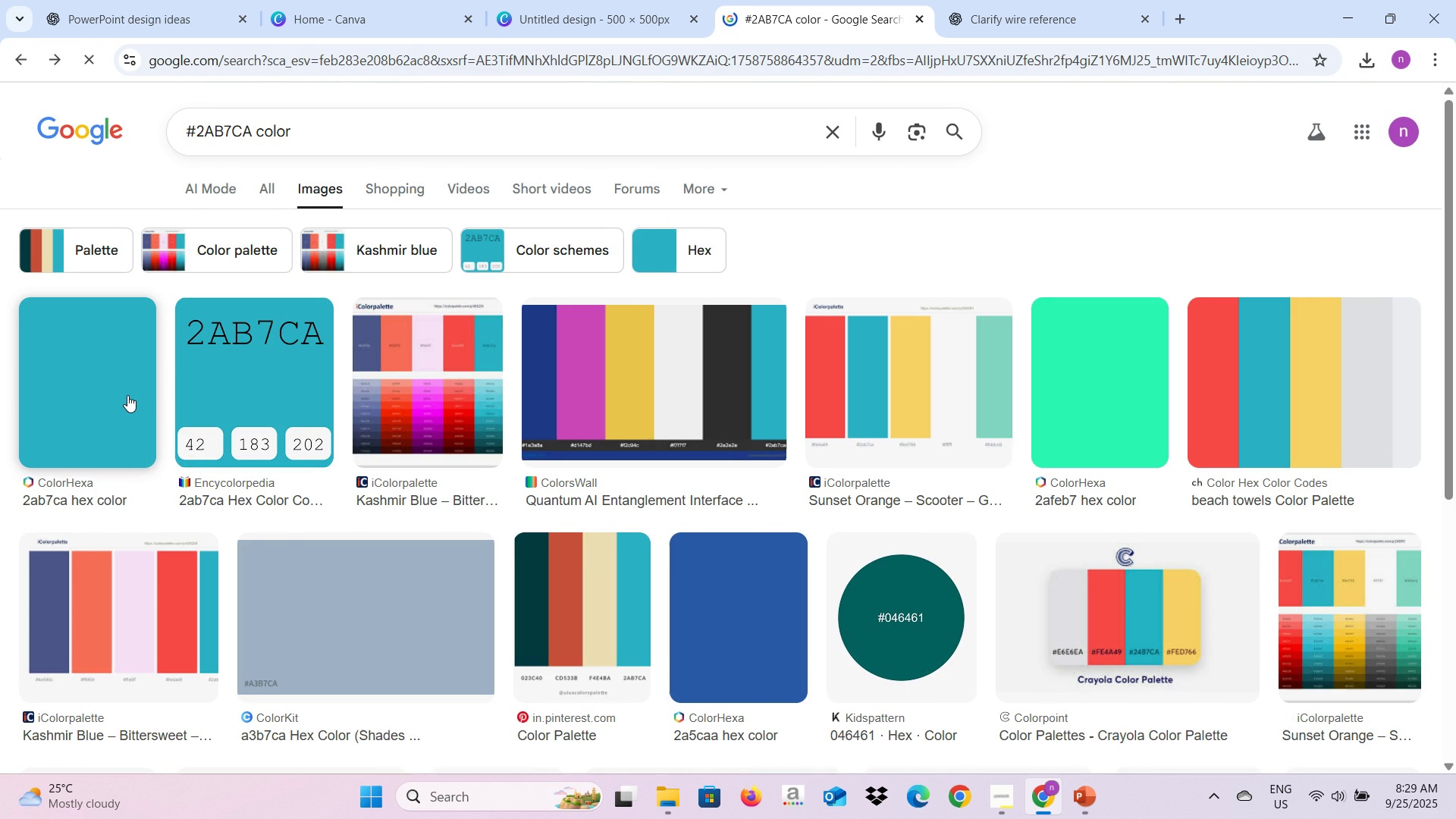 
left_click([127, 395])
 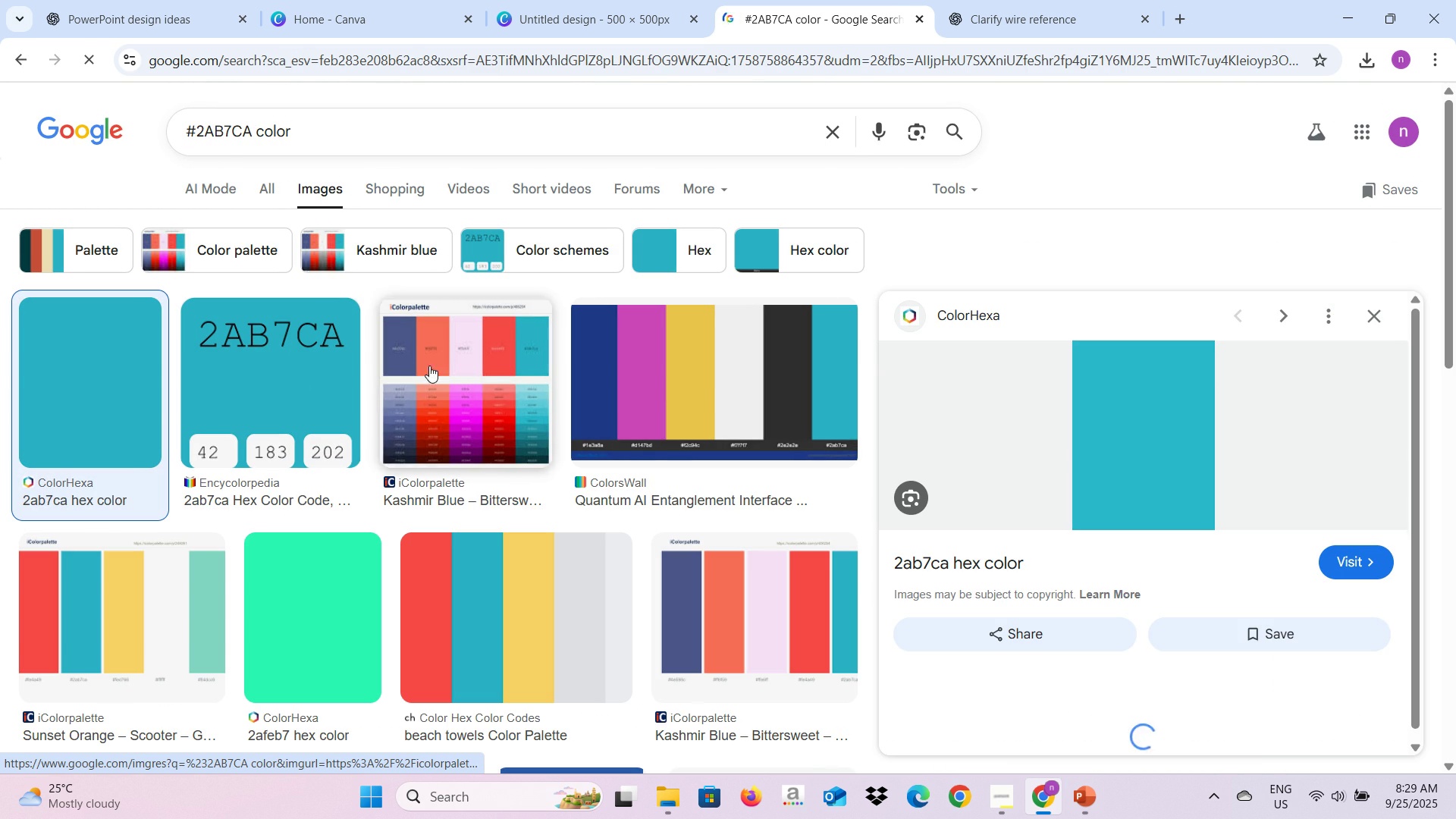 
right_click([108, 409])
 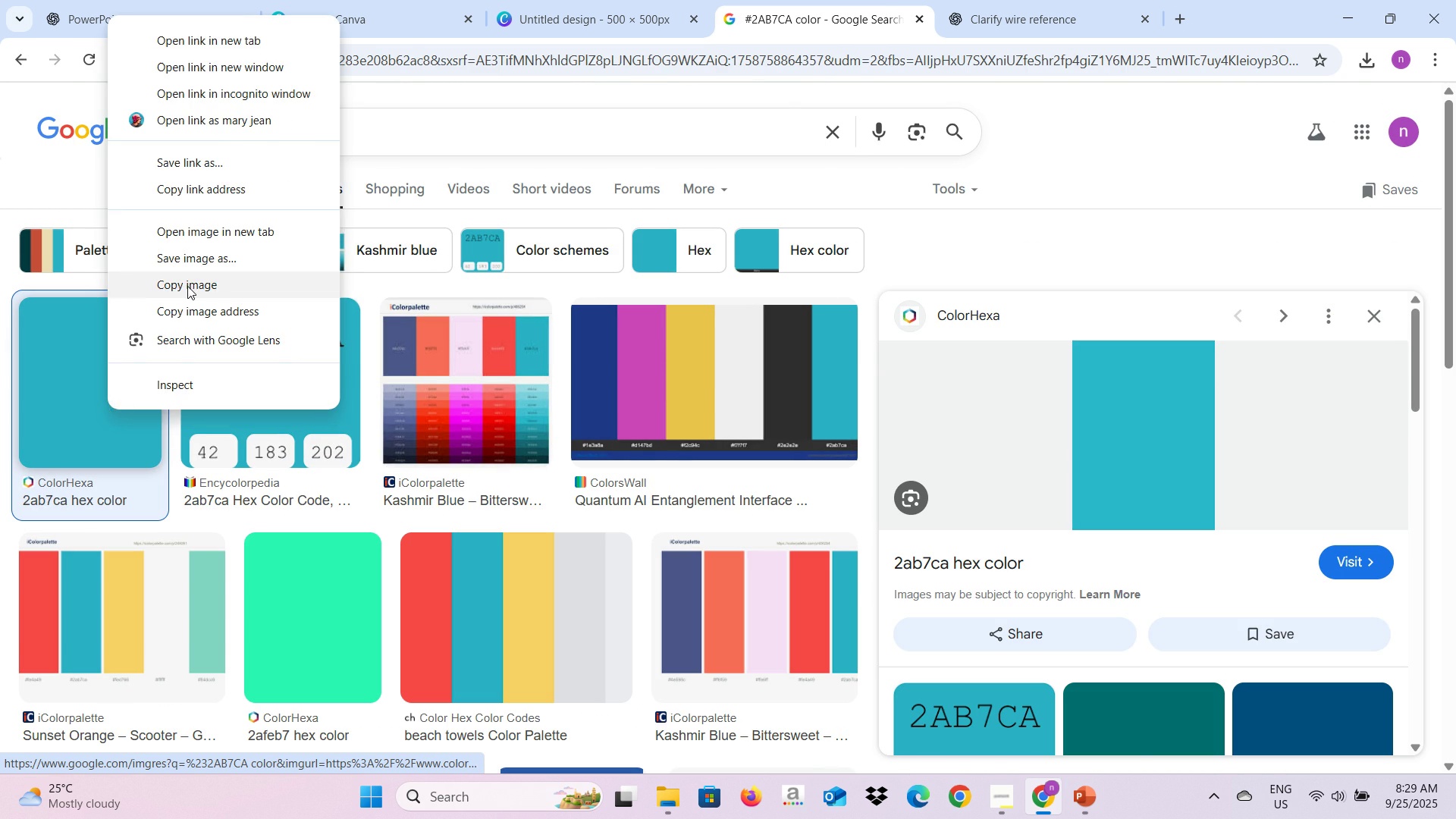 
left_click([187, 286])